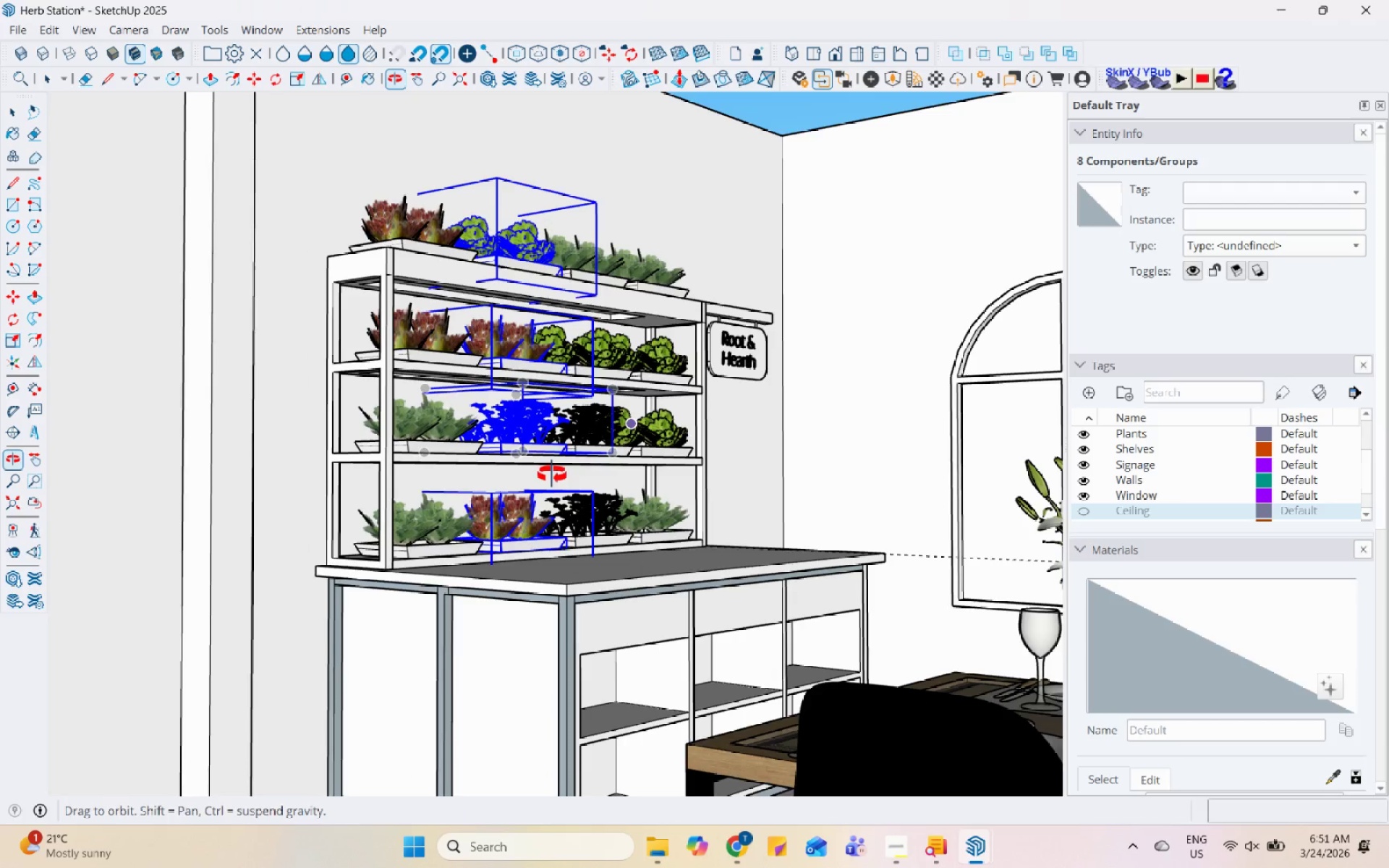 
key(Space)
 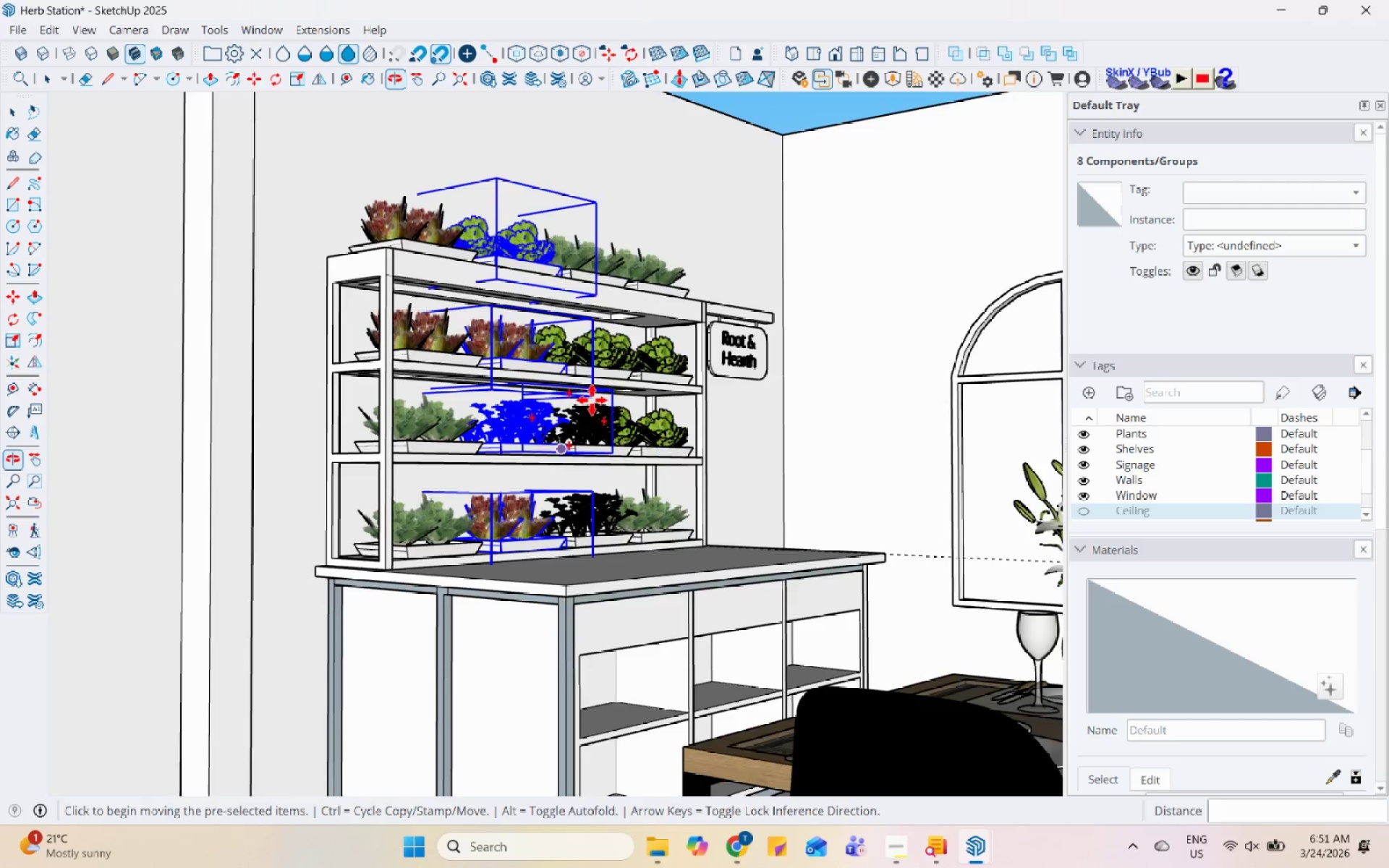 
left_click([810, 389])
 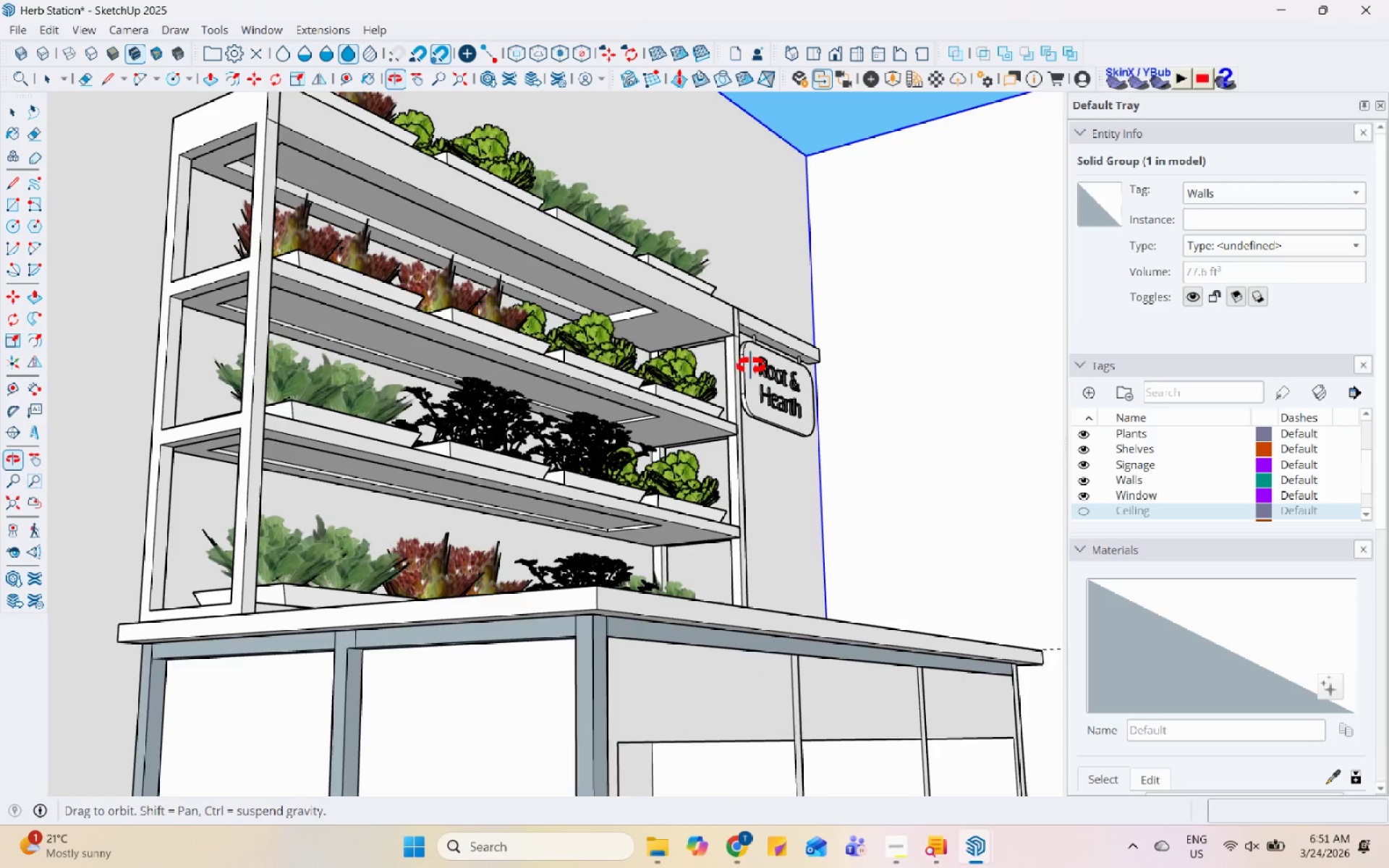 
scroll: coordinate [607, 297], scroll_direction: up, amount: 17.0
 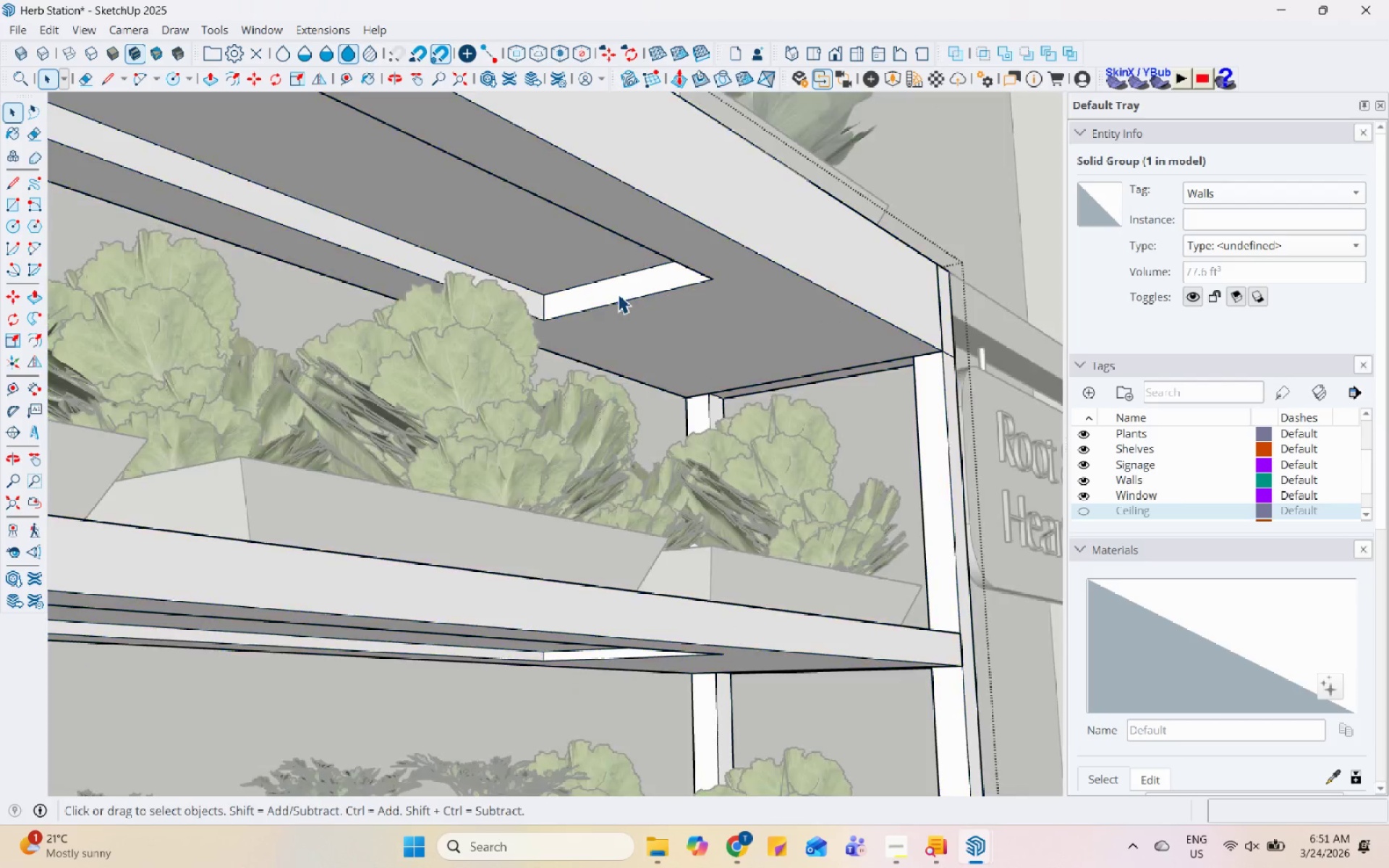 
triple_click([623, 289])
 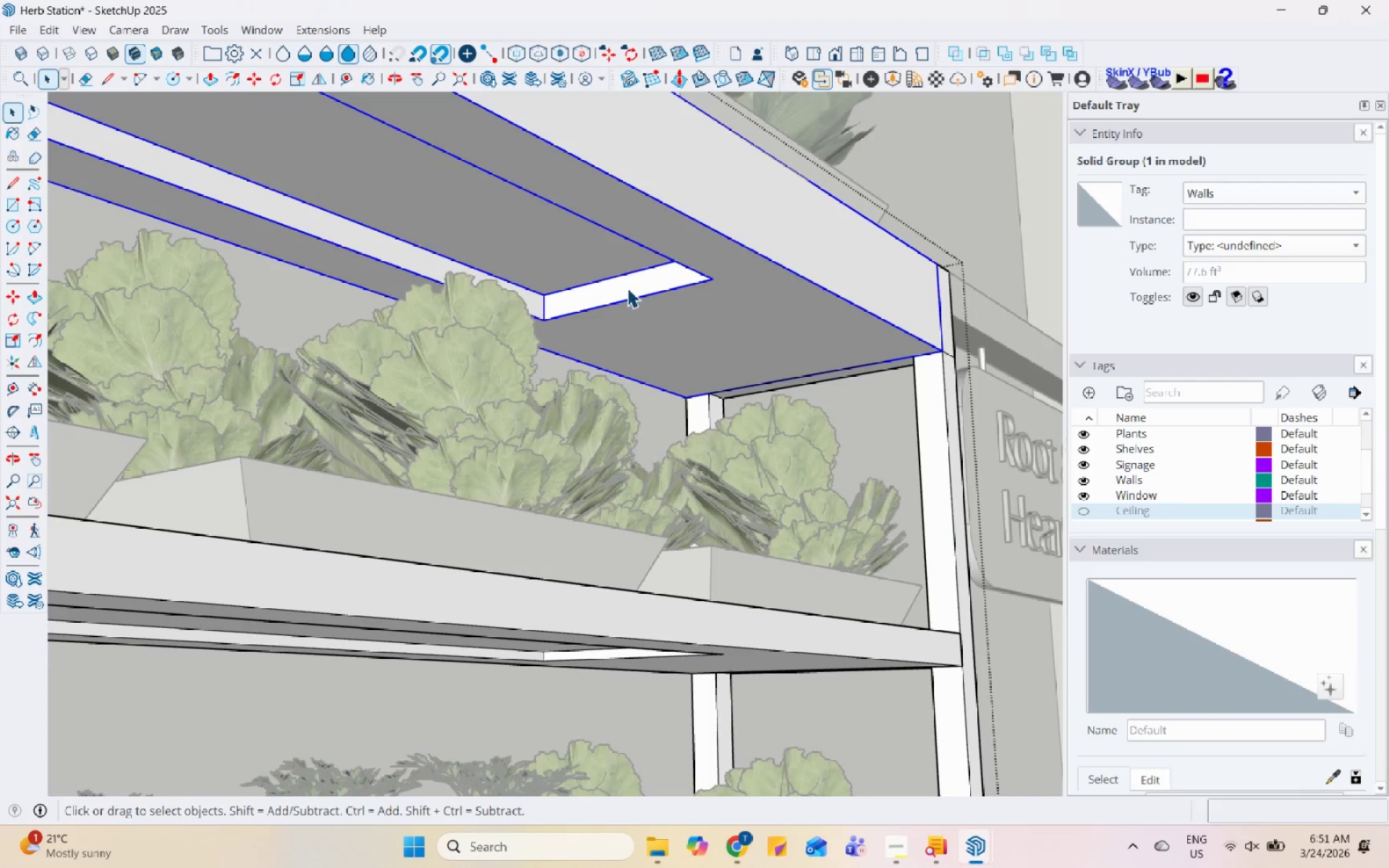 
triple_click([627, 288])
 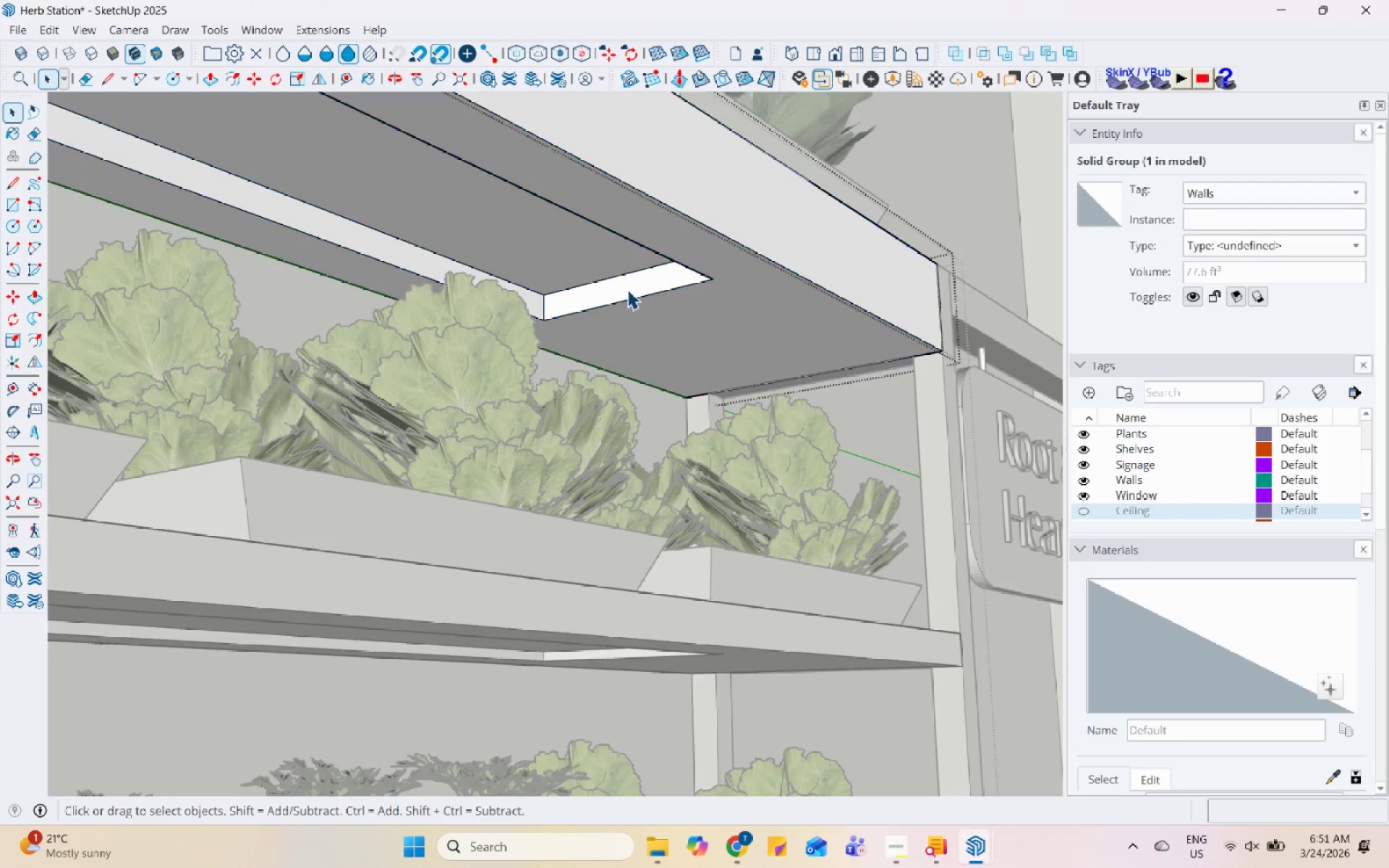 
triple_click([642, 284])
 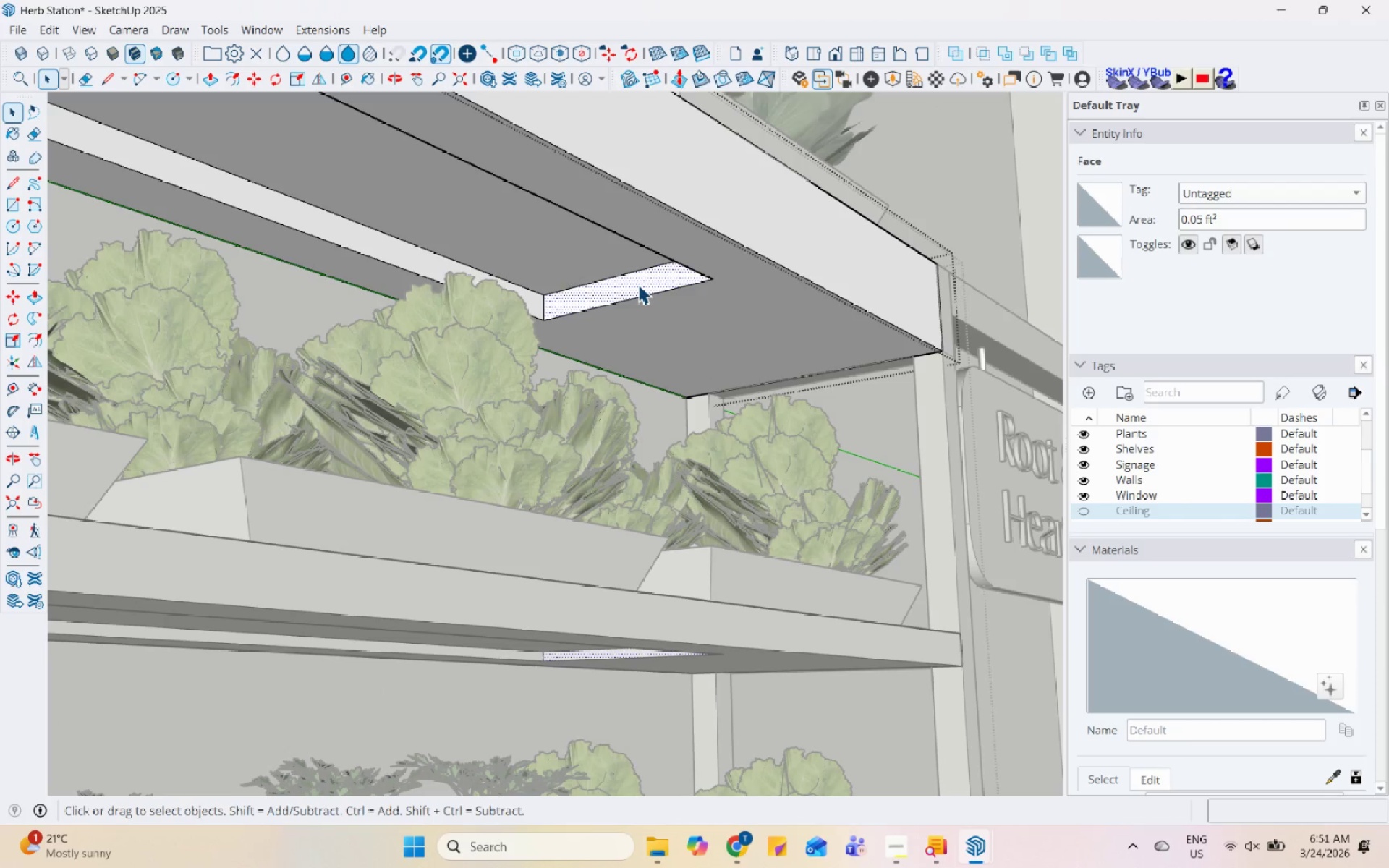 
key(P)
 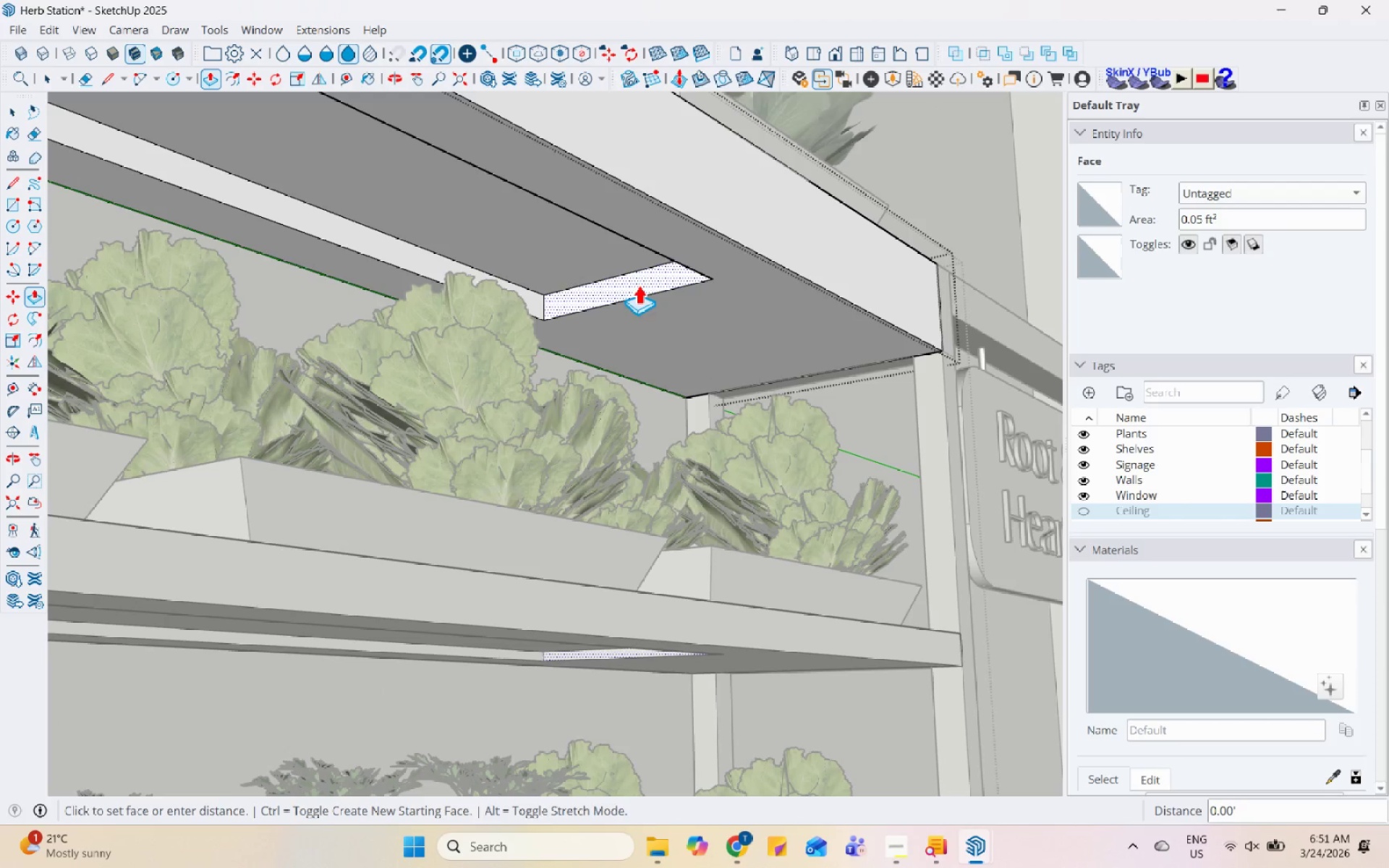 
left_click([638, 284])
 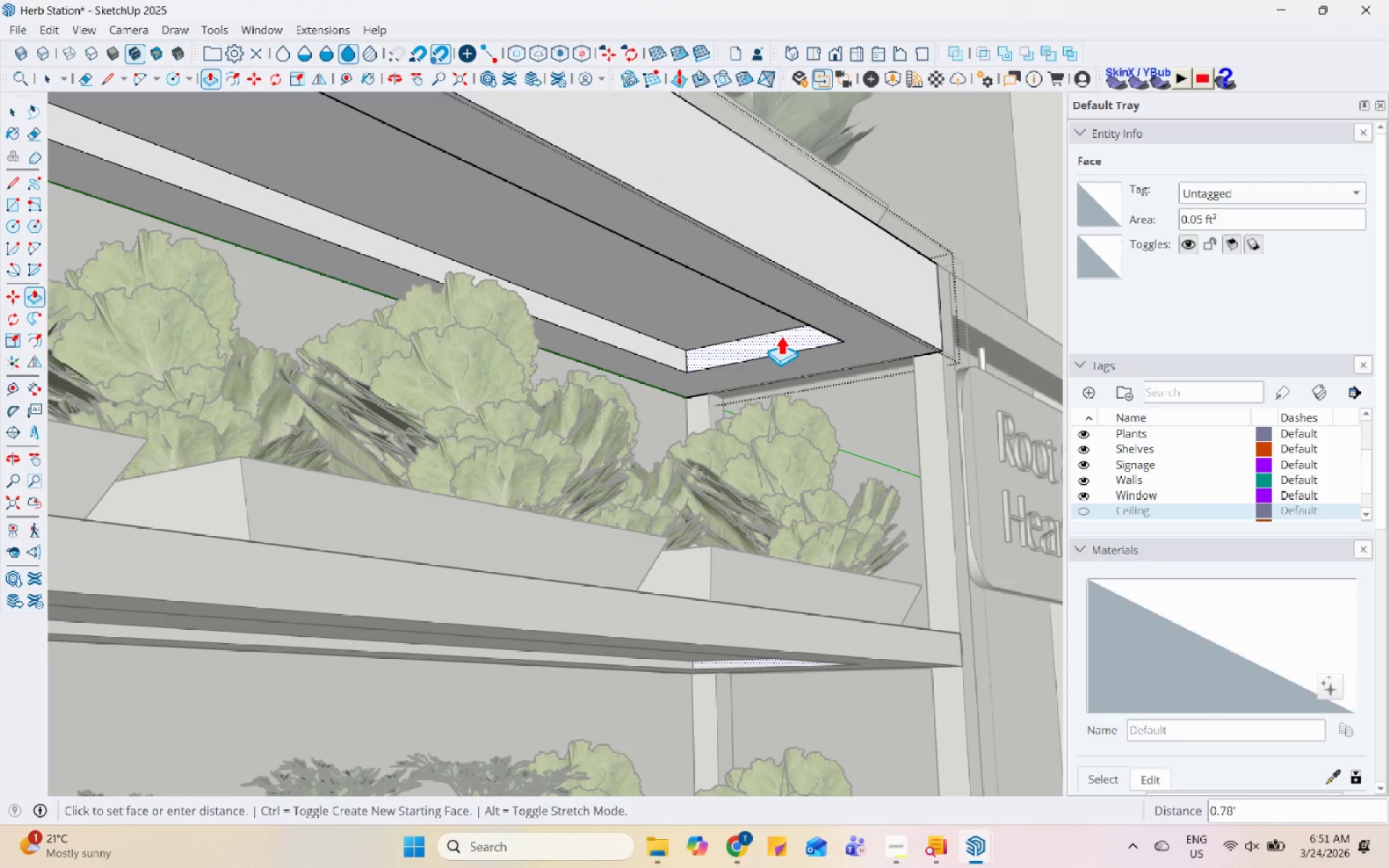 
left_click([776, 332])
 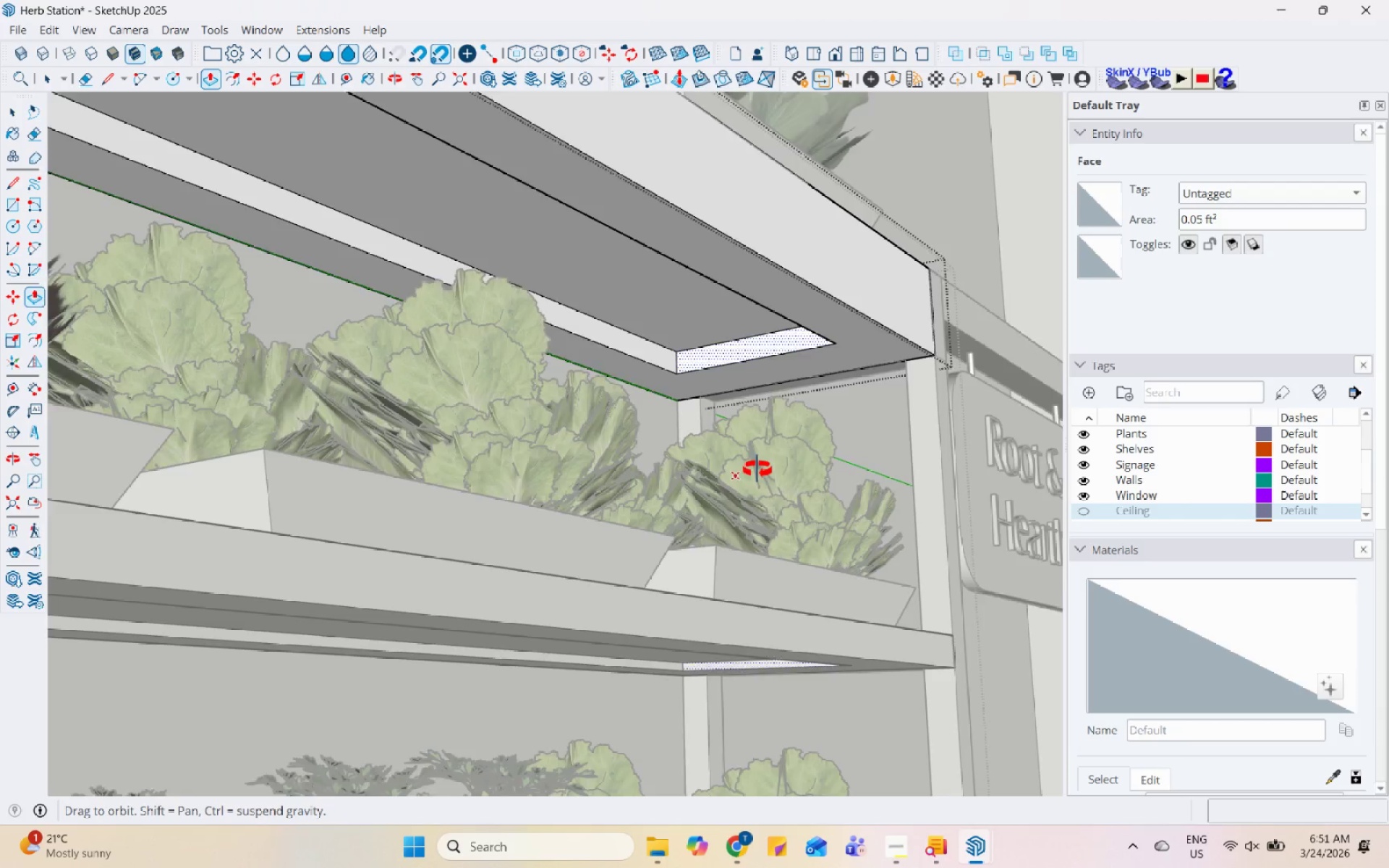 
key(Space)
 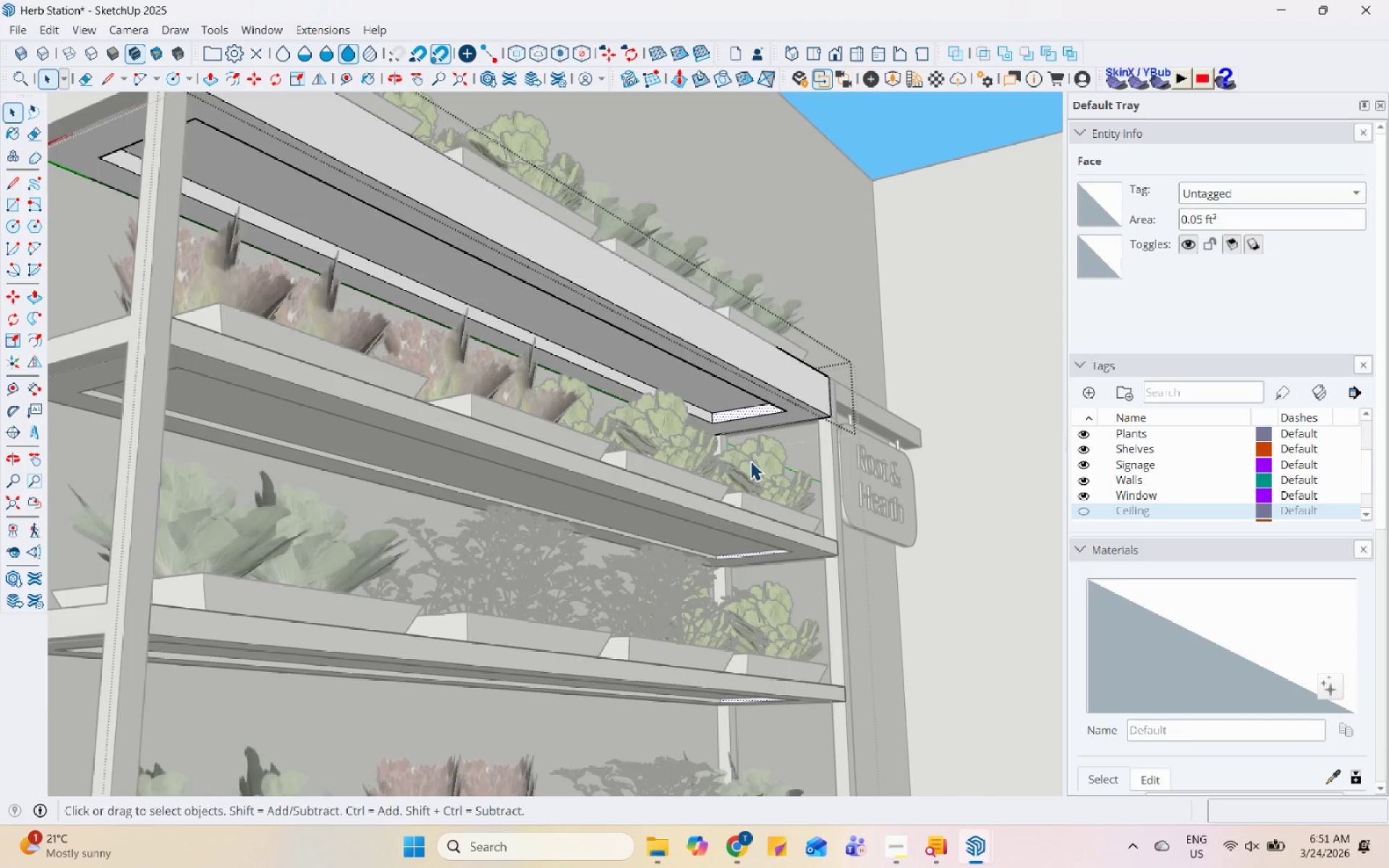 
key(Escape)
 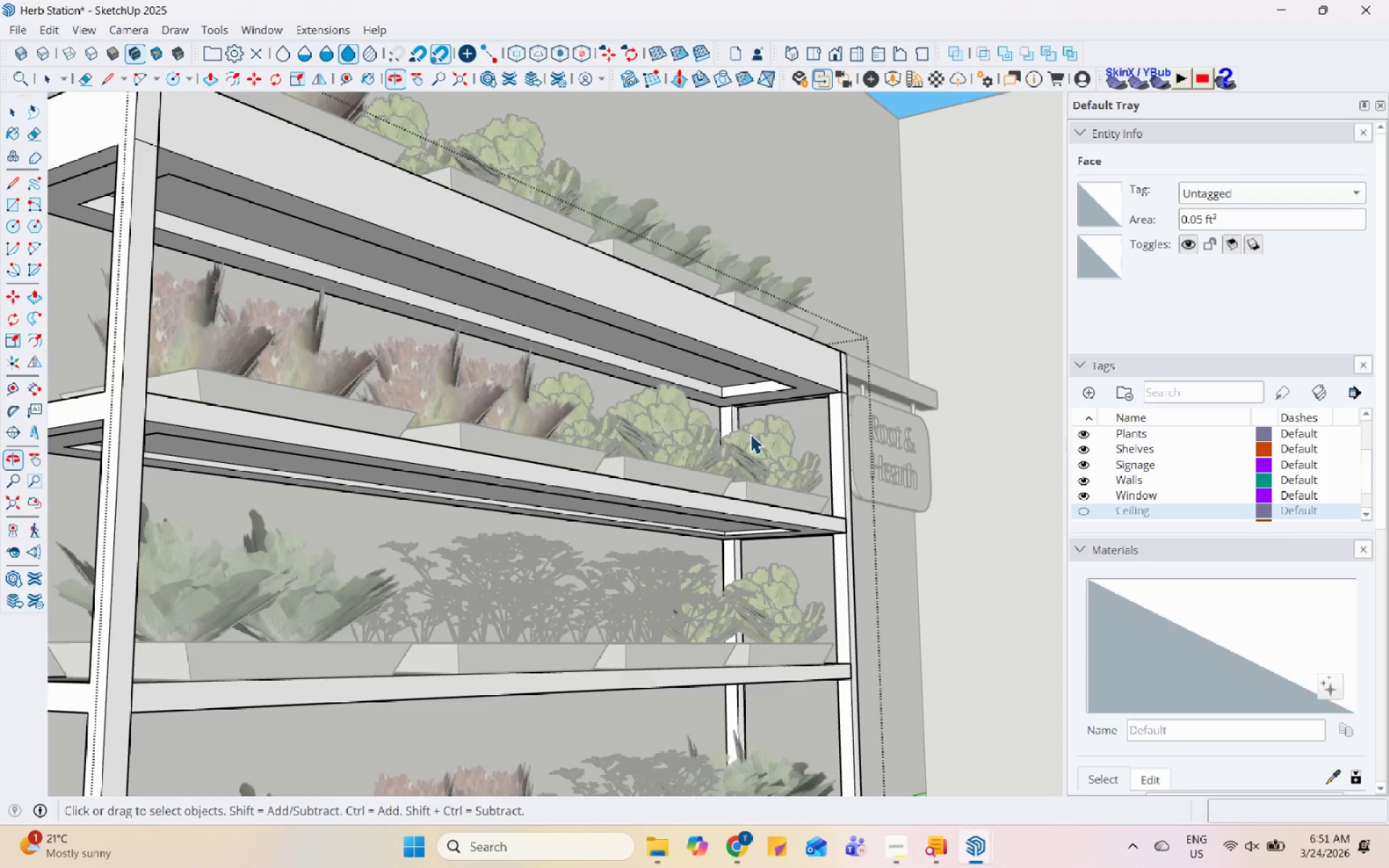 
scroll: coordinate [747, 459], scroll_direction: down, amount: 9.0
 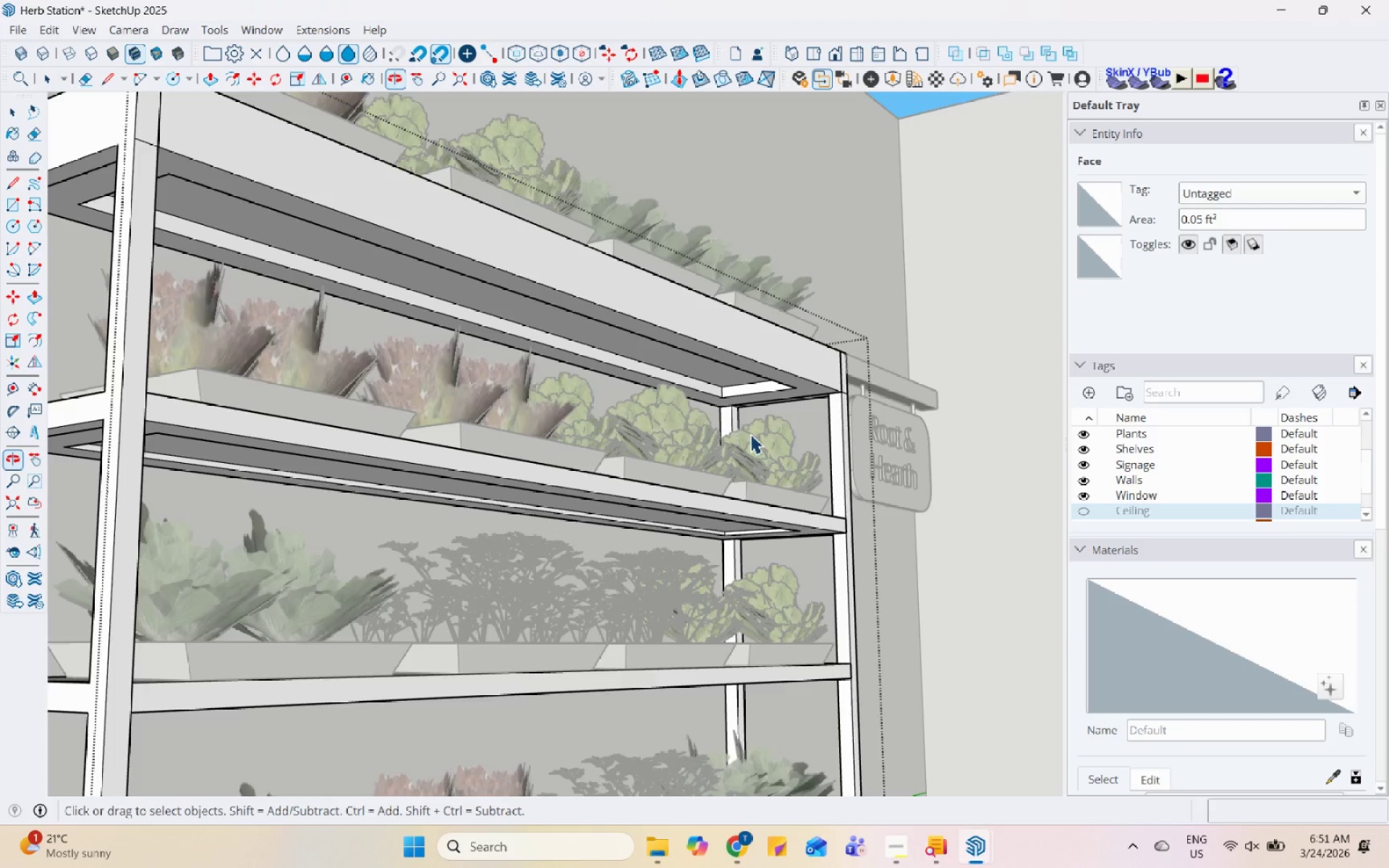 
key(Escape)
 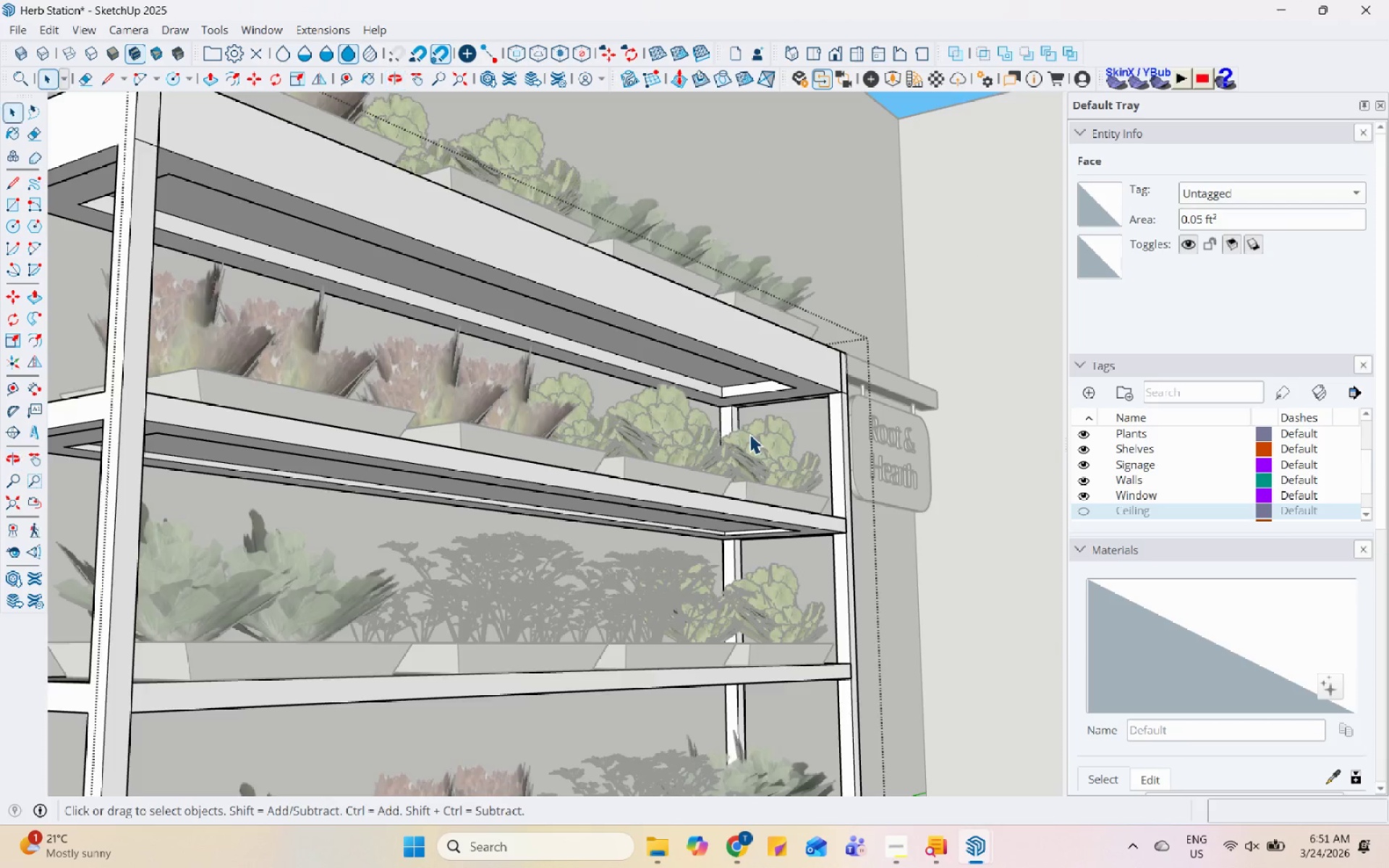 
key(Escape)
 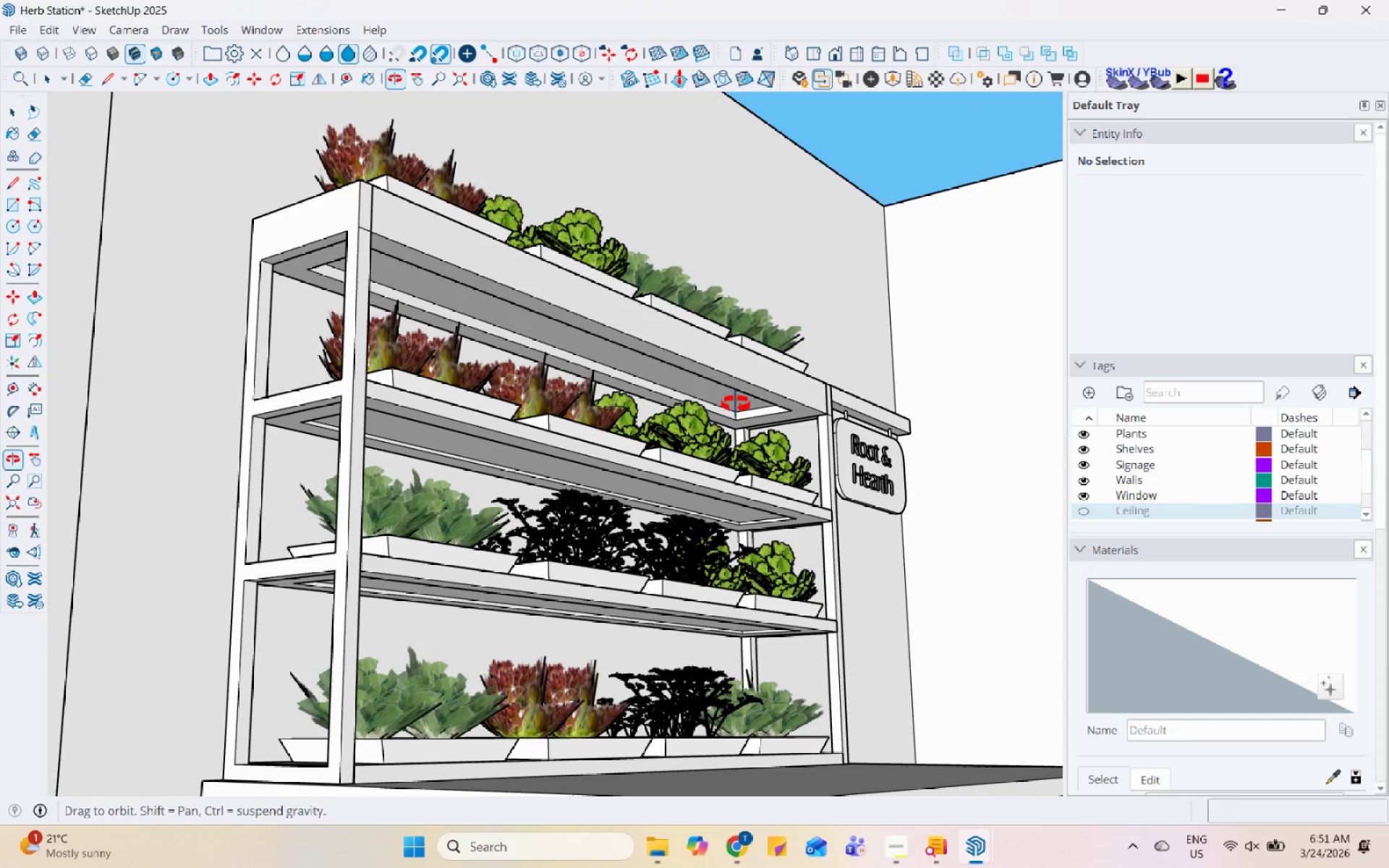 
scroll: coordinate [749, 434], scroll_direction: down, amount: 6.0
 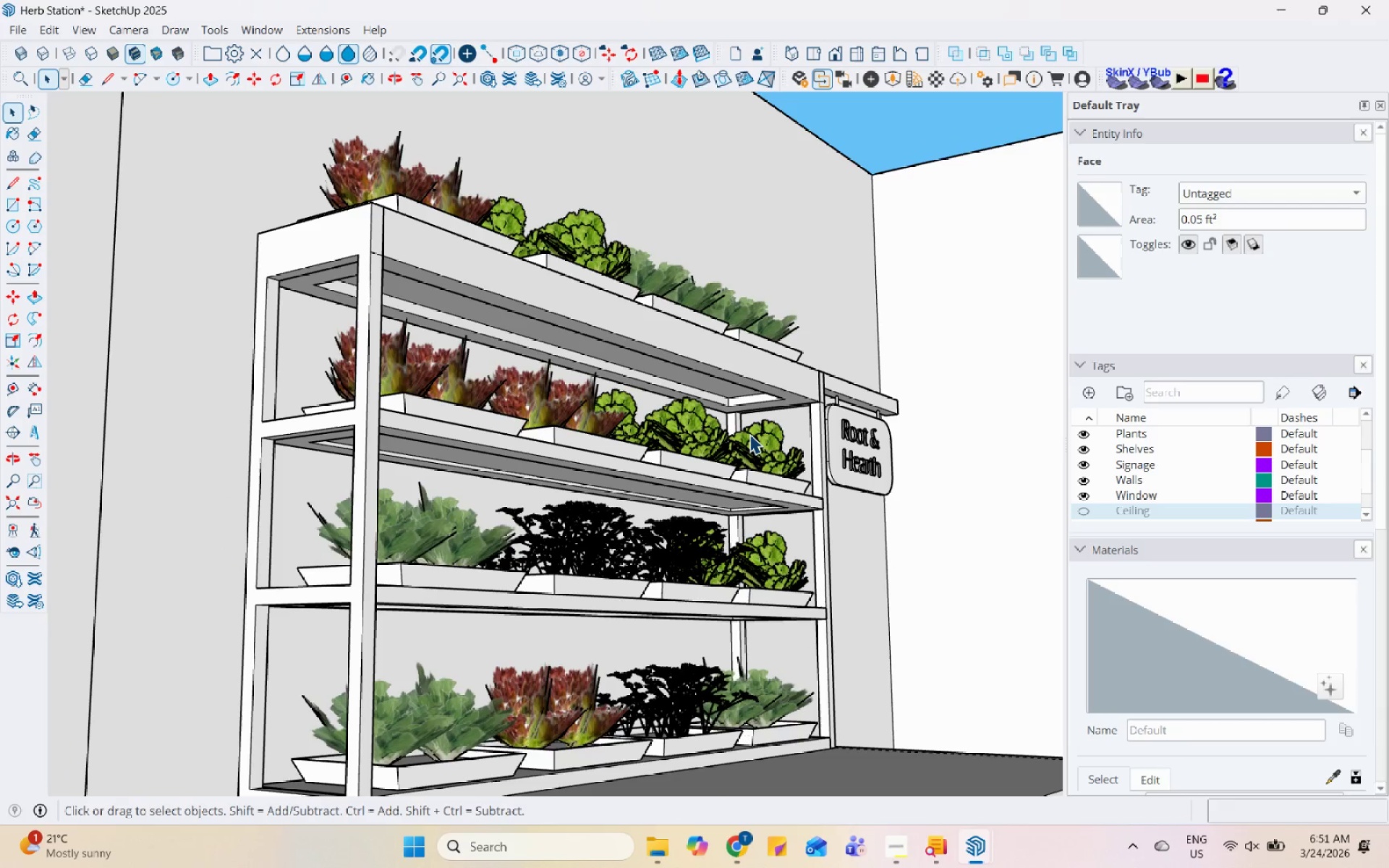 
key(Control+S)
 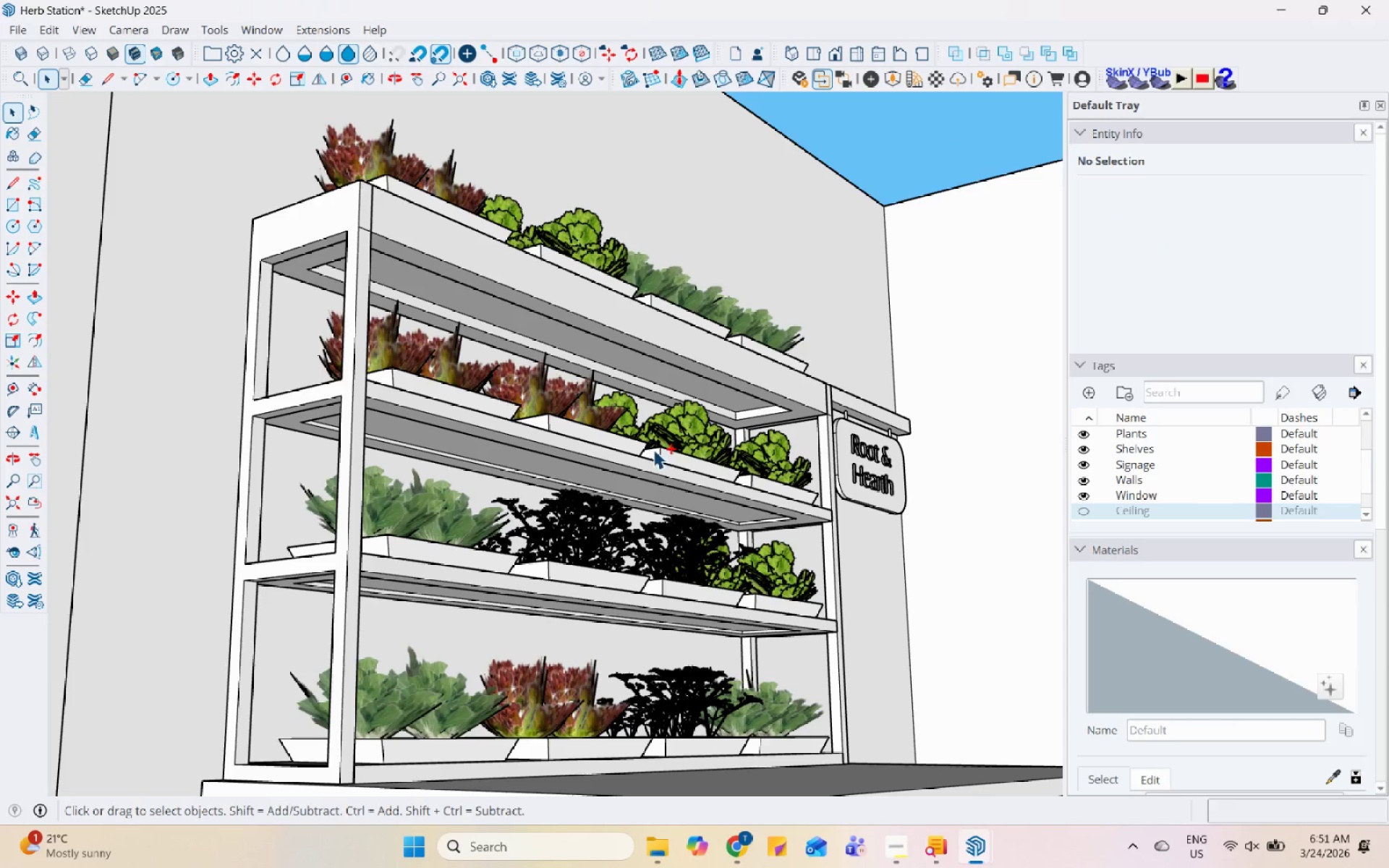 
scroll: coordinate [642, 458], scroll_direction: down, amount: 4.0
 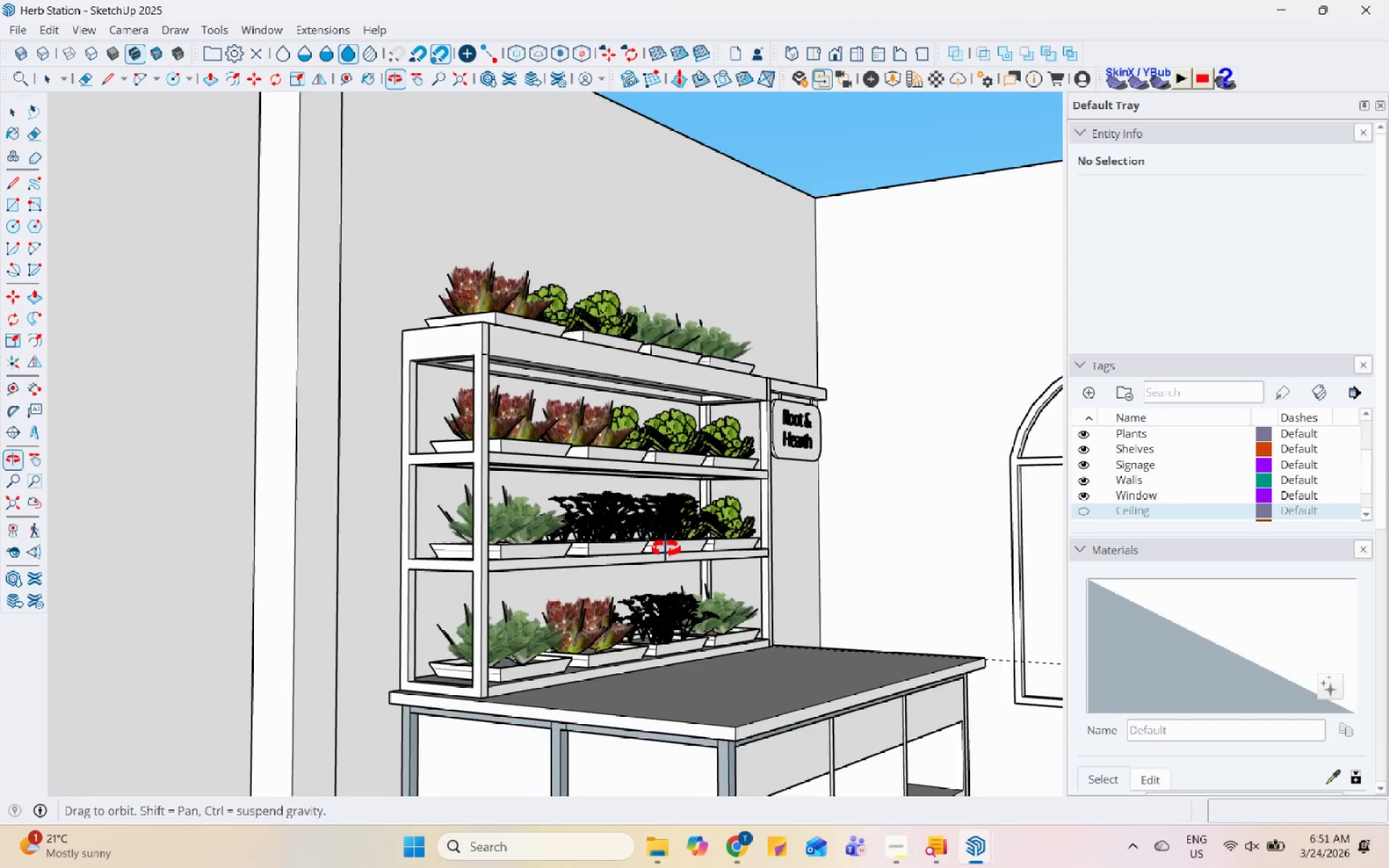 
scroll: coordinate [653, 698], scroll_direction: up, amount: 6.0
 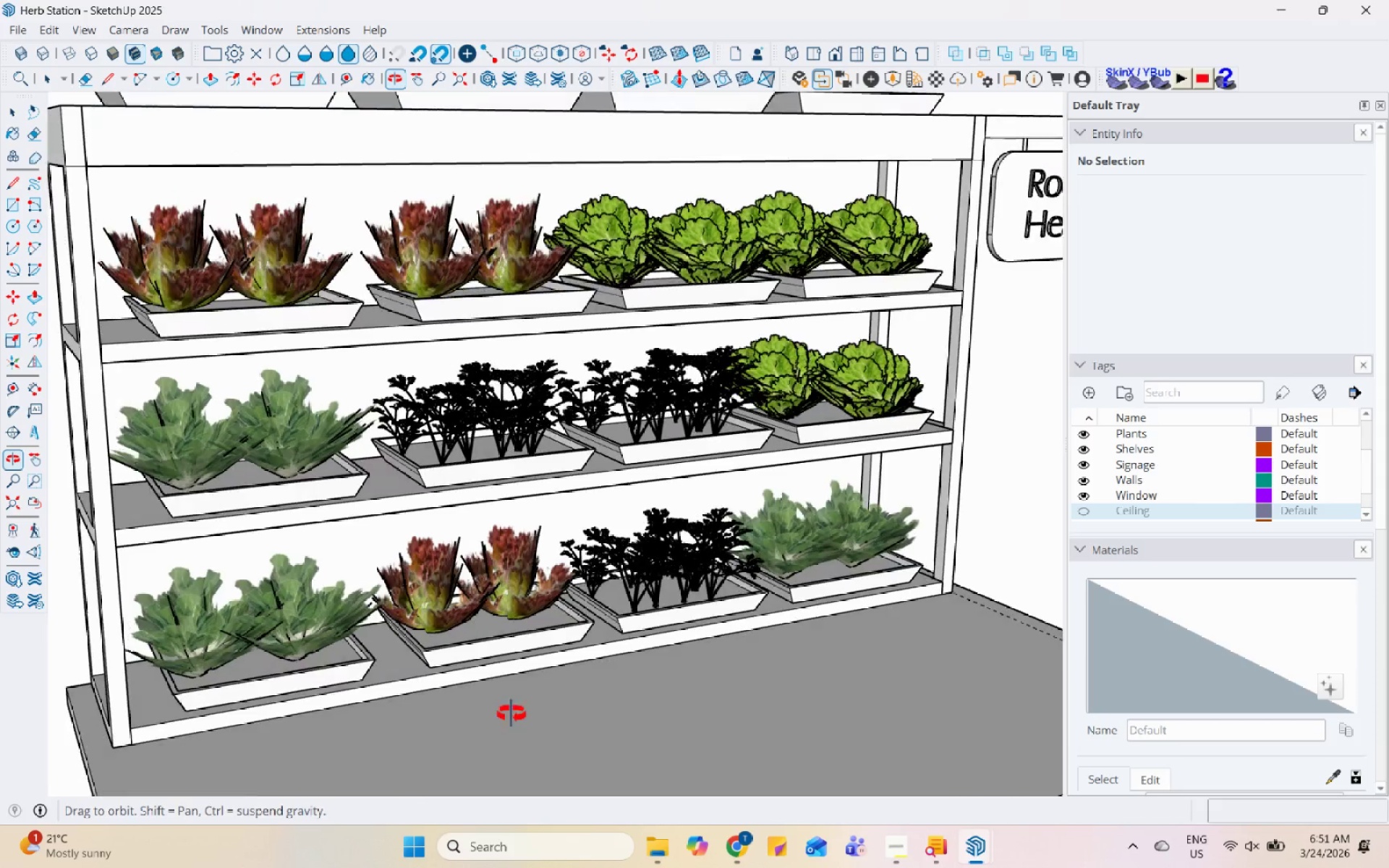 
scroll: coordinate [616, 519], scroll_direction: down, amount: 5.0
 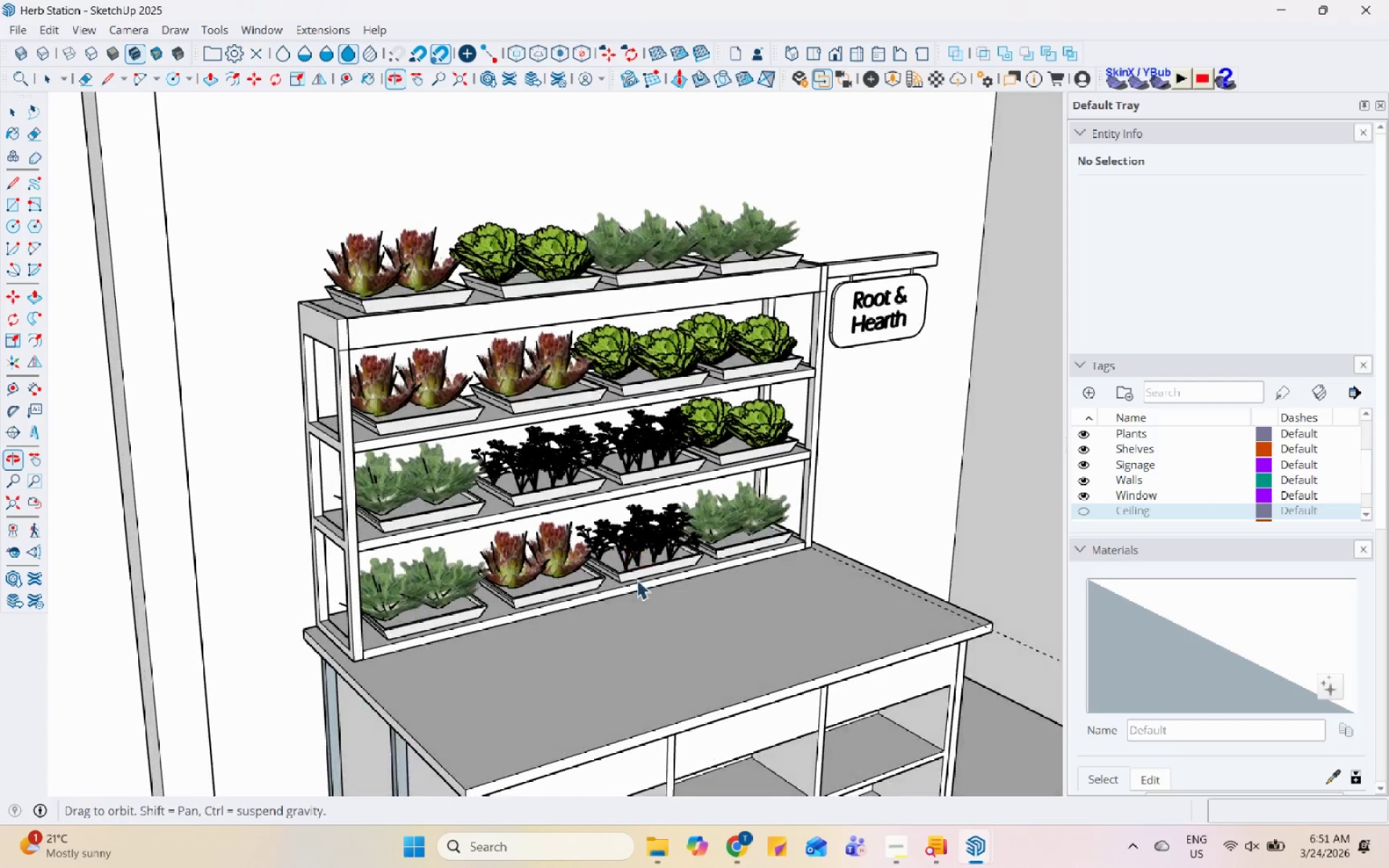 
scroll: coordinate [498, 565], scroll_direction: up, amount: 5.0
 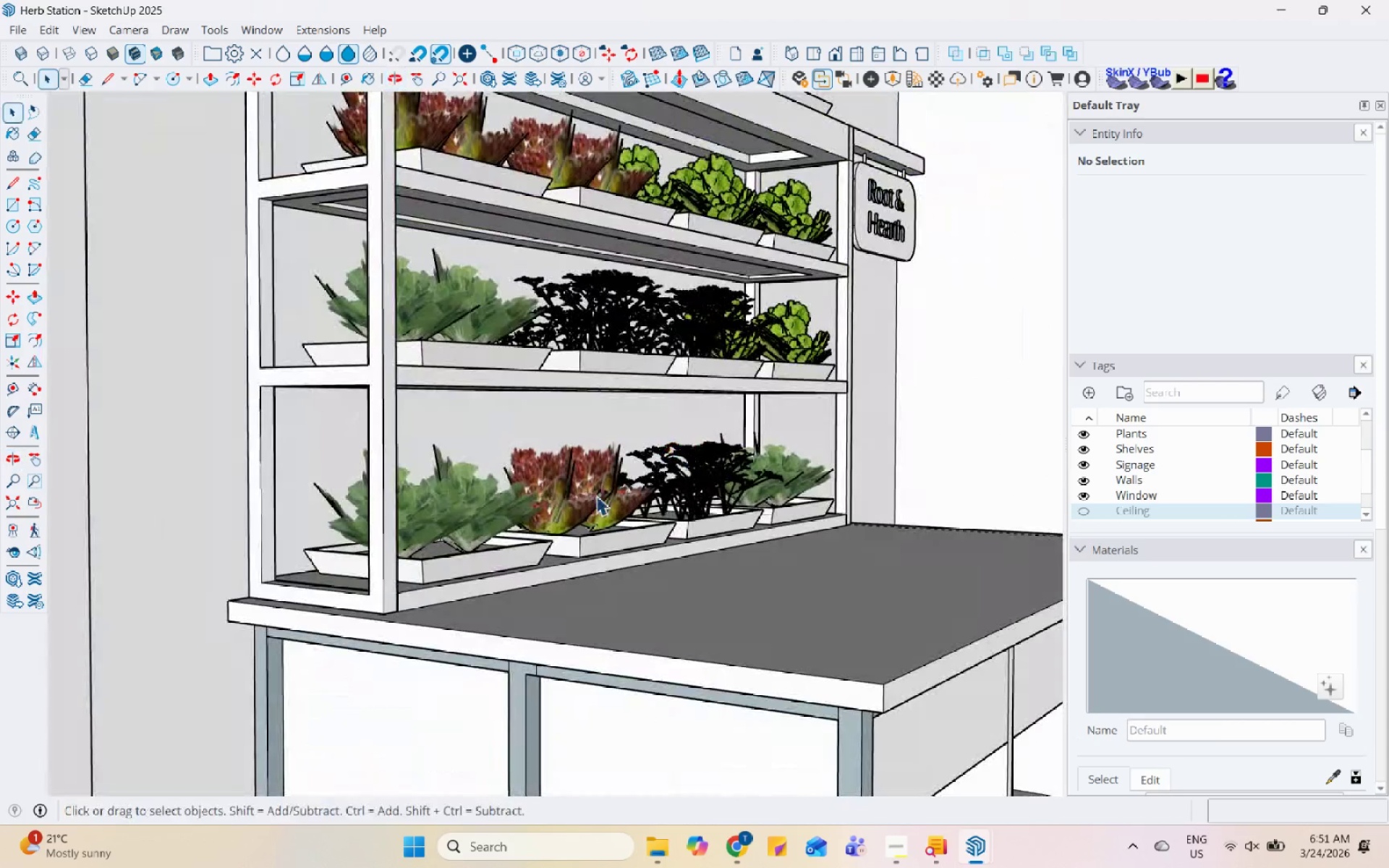 
scroll: coordinate [382, 595], scroll_direction: down, amount: 6.0
 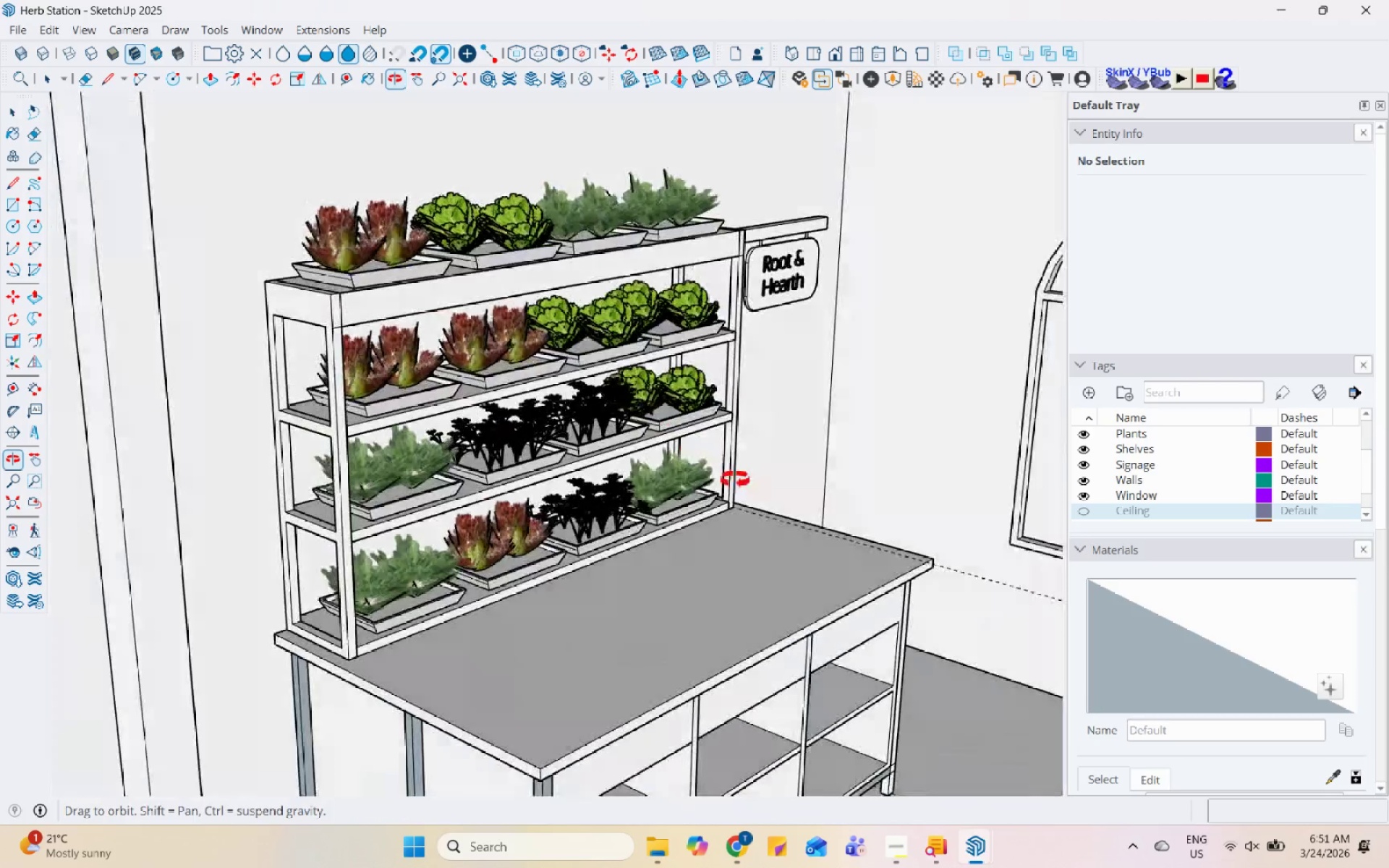 
scroll: coordinate [668, 478], scroll_direction: none, amount: 0.0
 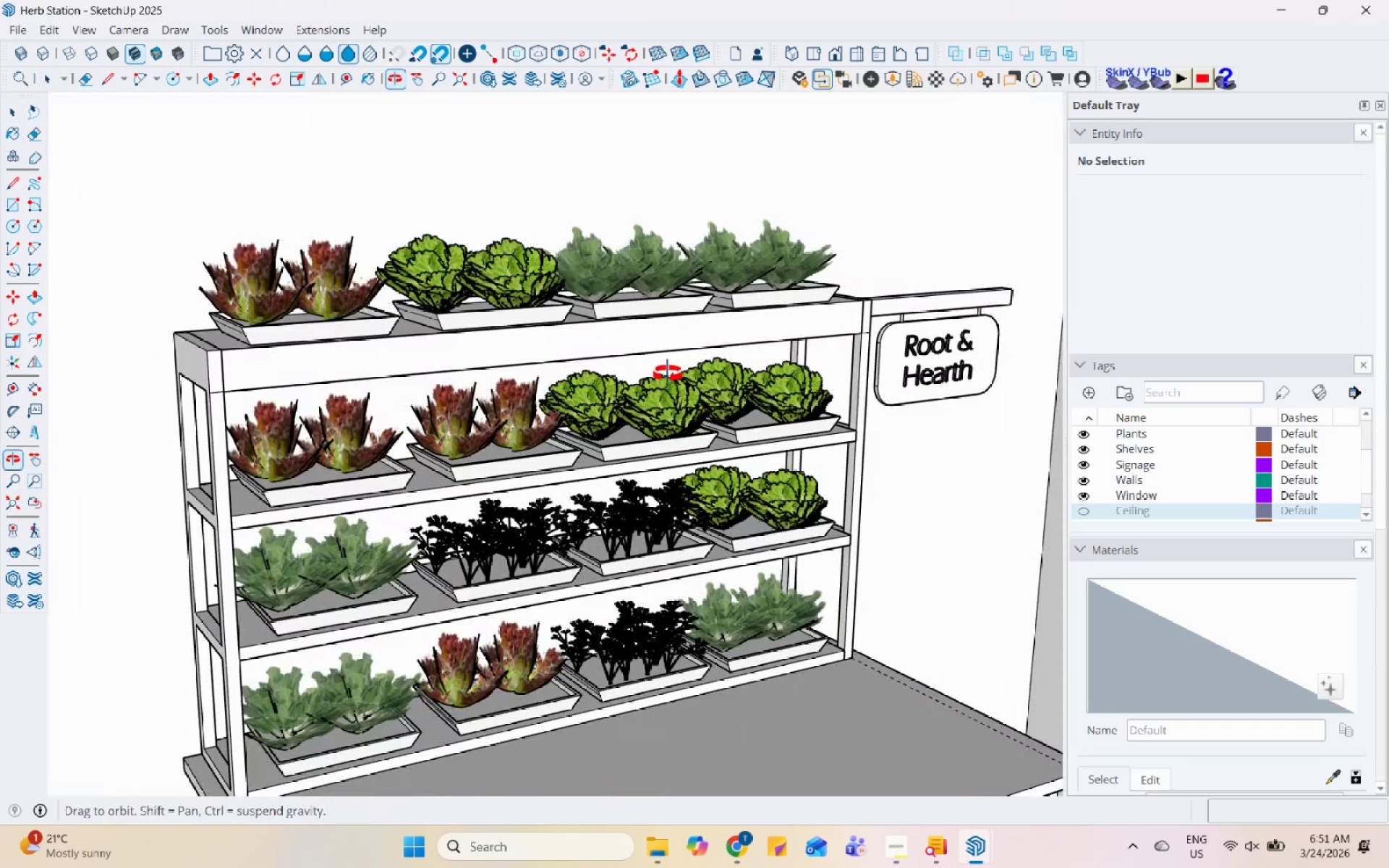 
scroll: coordinate [673, 369], scroll_direction: down, amount: 6.0
 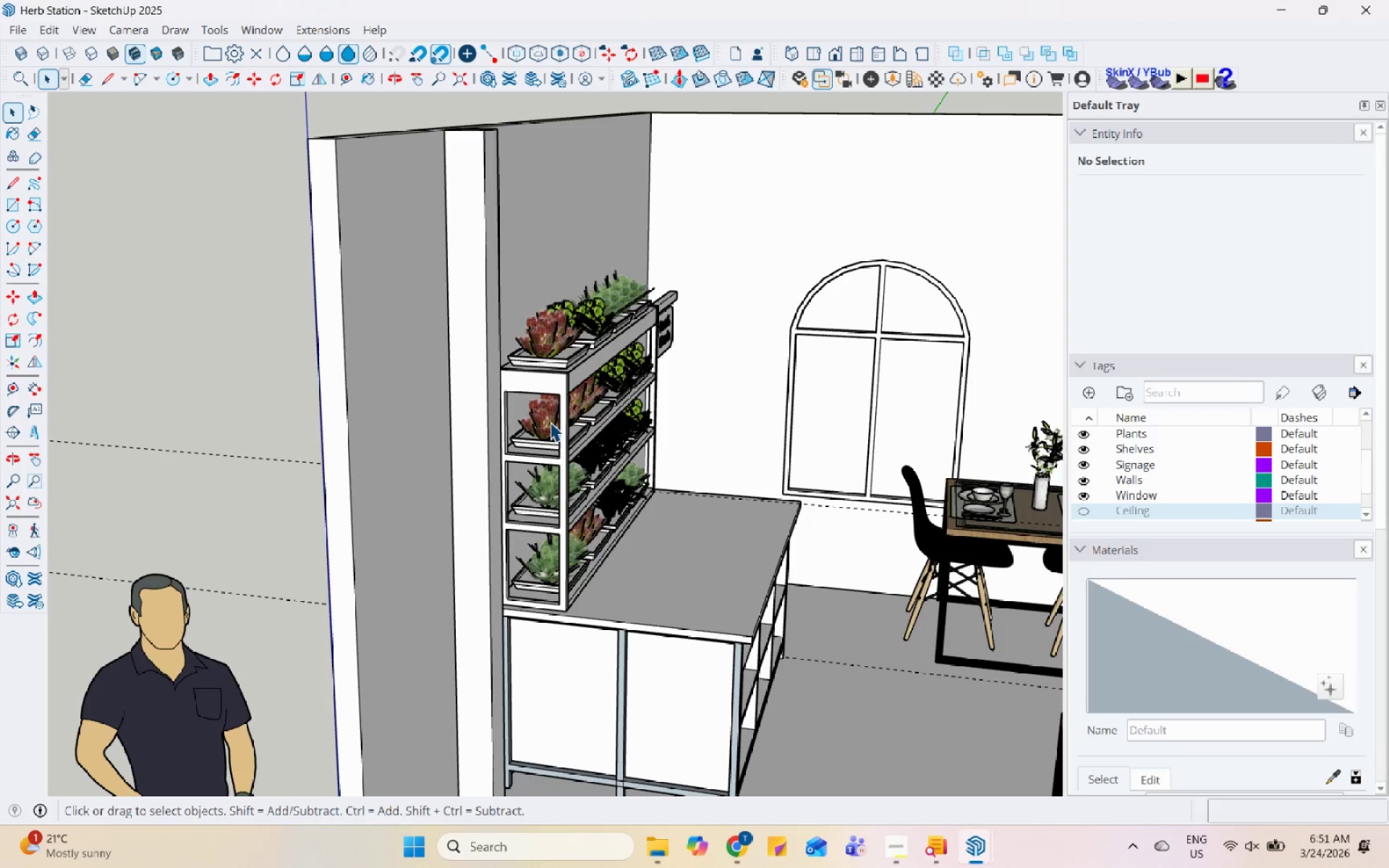 
wait(8.55)
 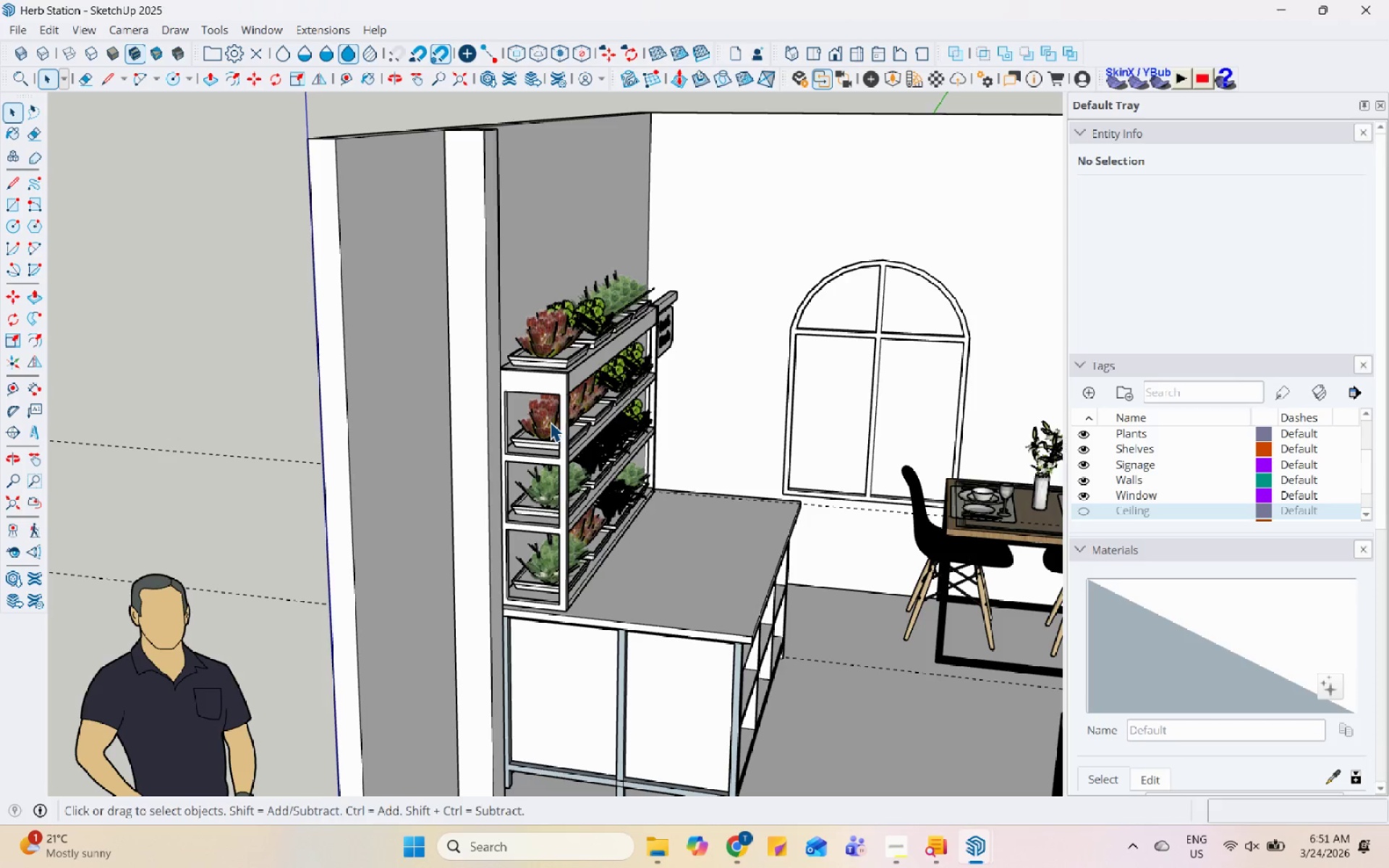 
scroll: coordinate [590, 467], scroll_direction: down, amount: 5.0
 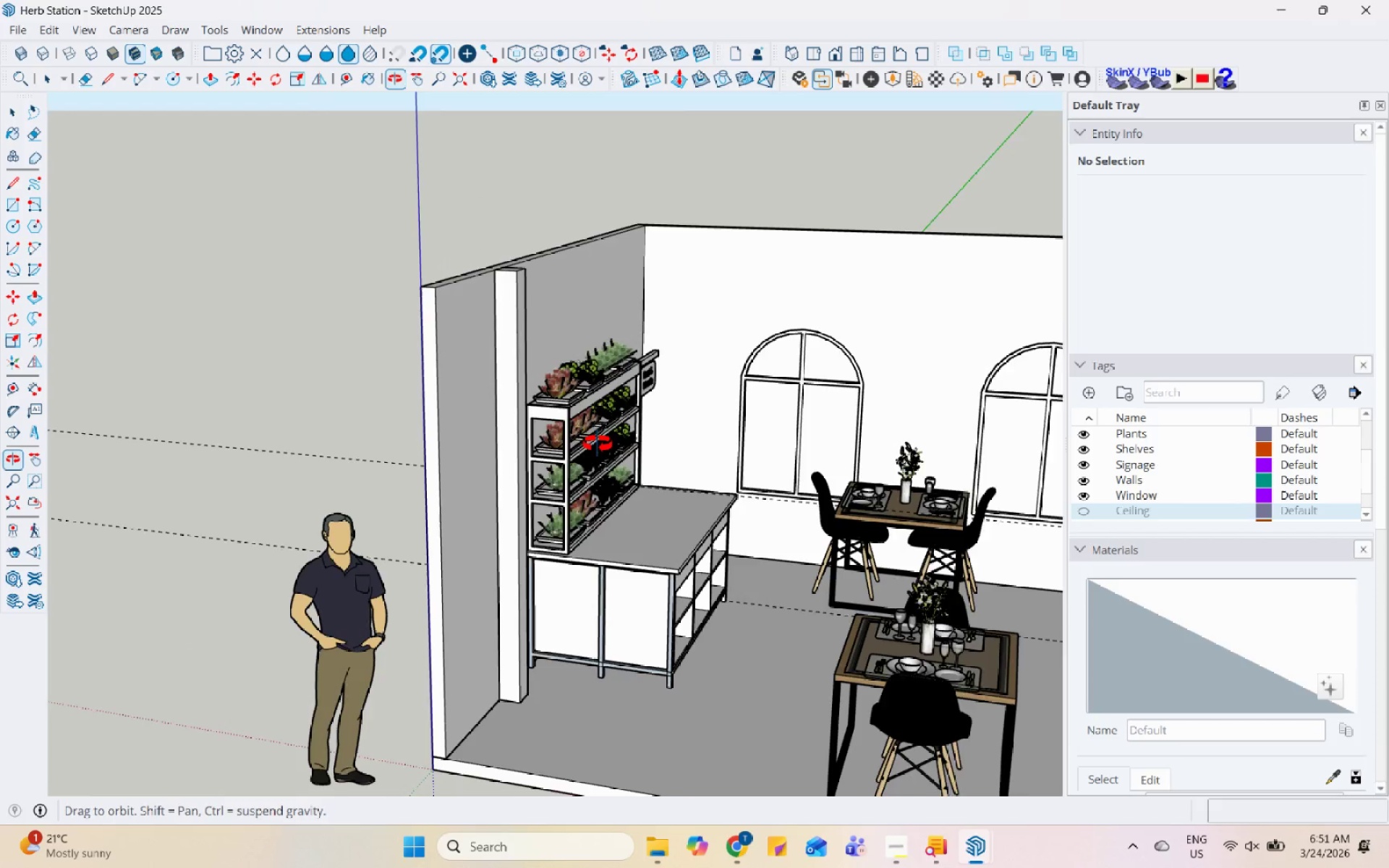 
scroll: coordinate [644, 385], scroll_direction: up, amount: 11.0
 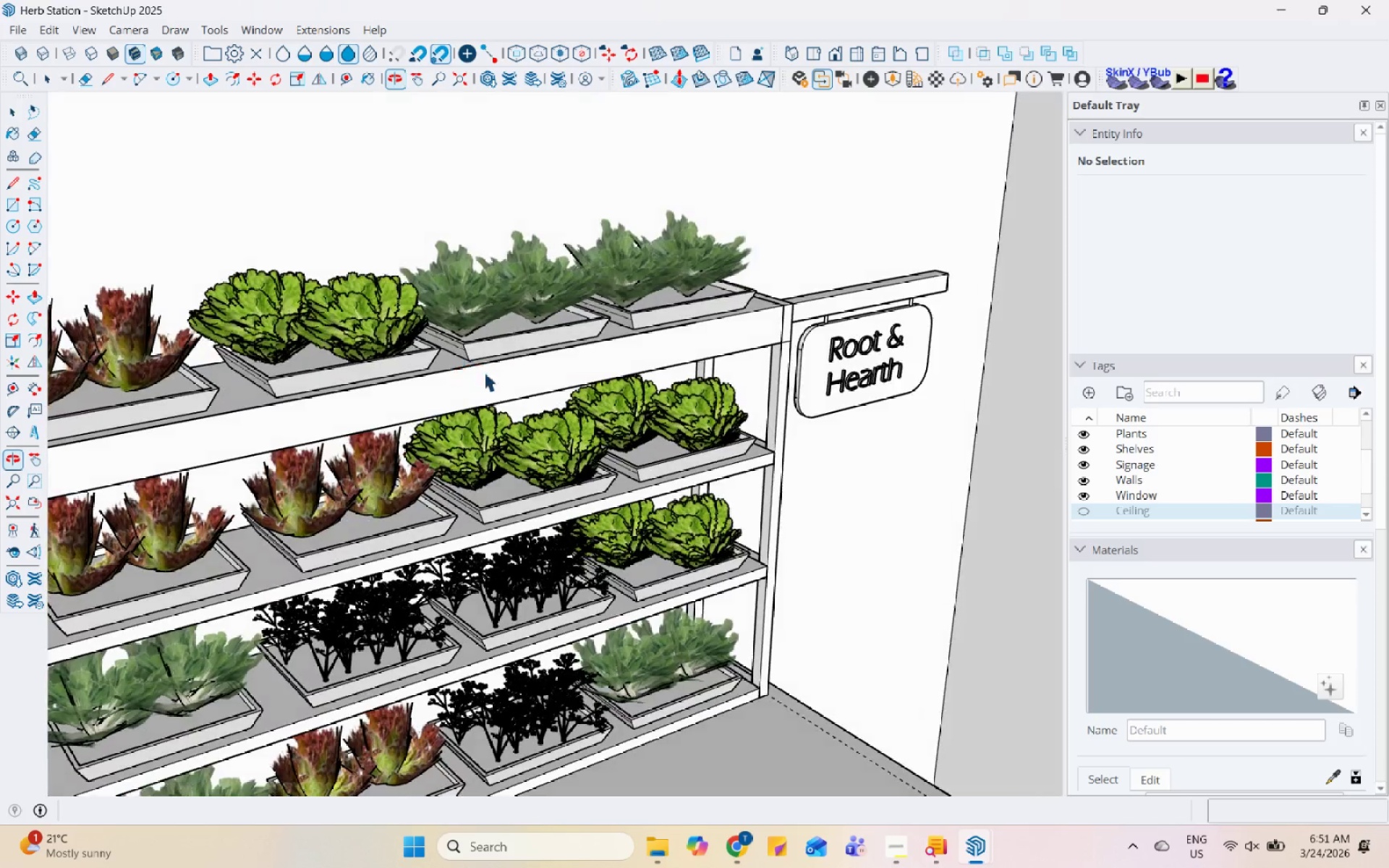 
scroll: coordinate [660, 293], scroll_direction: down, amount: 14.0
 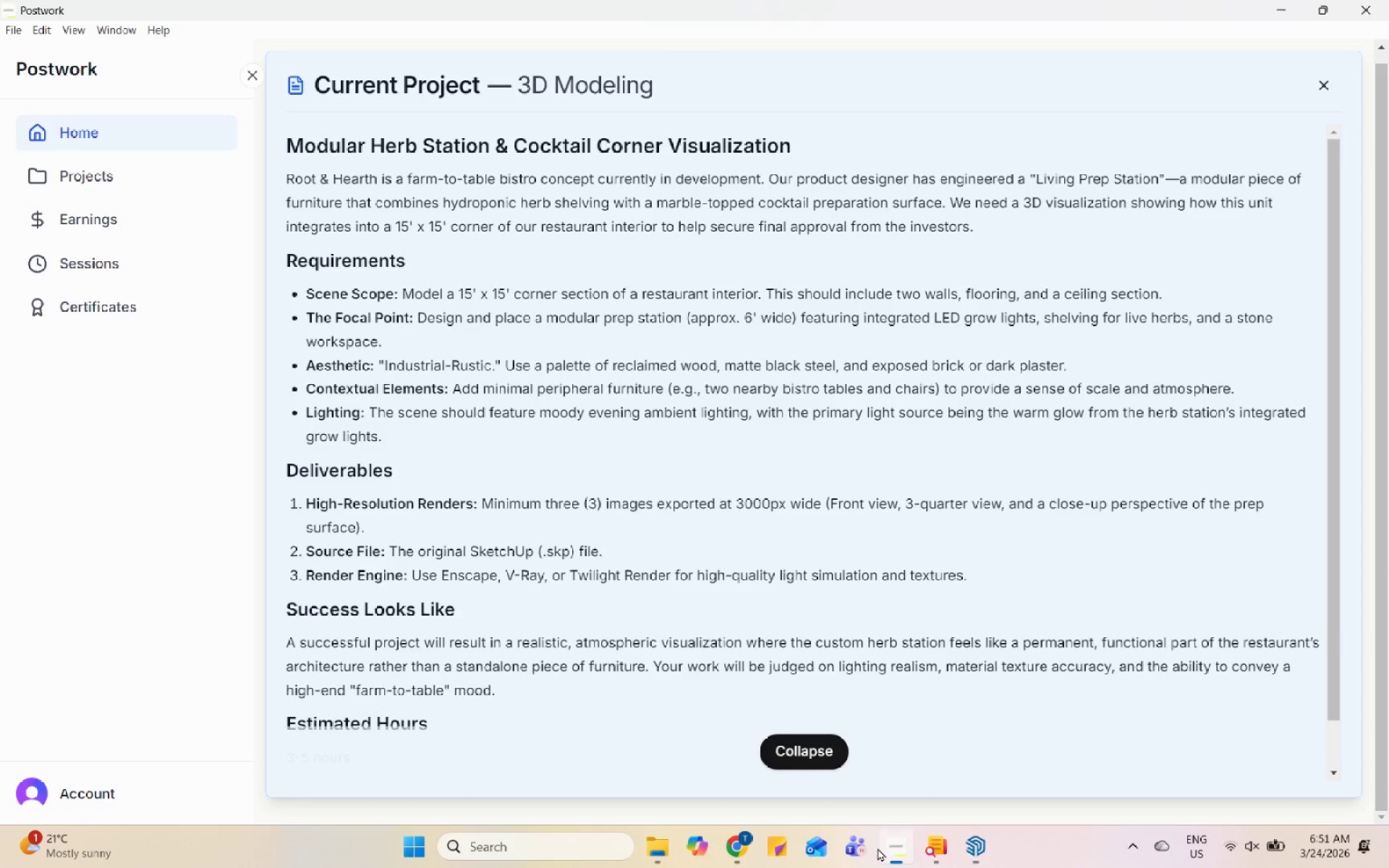 
left_click([880, 843])